 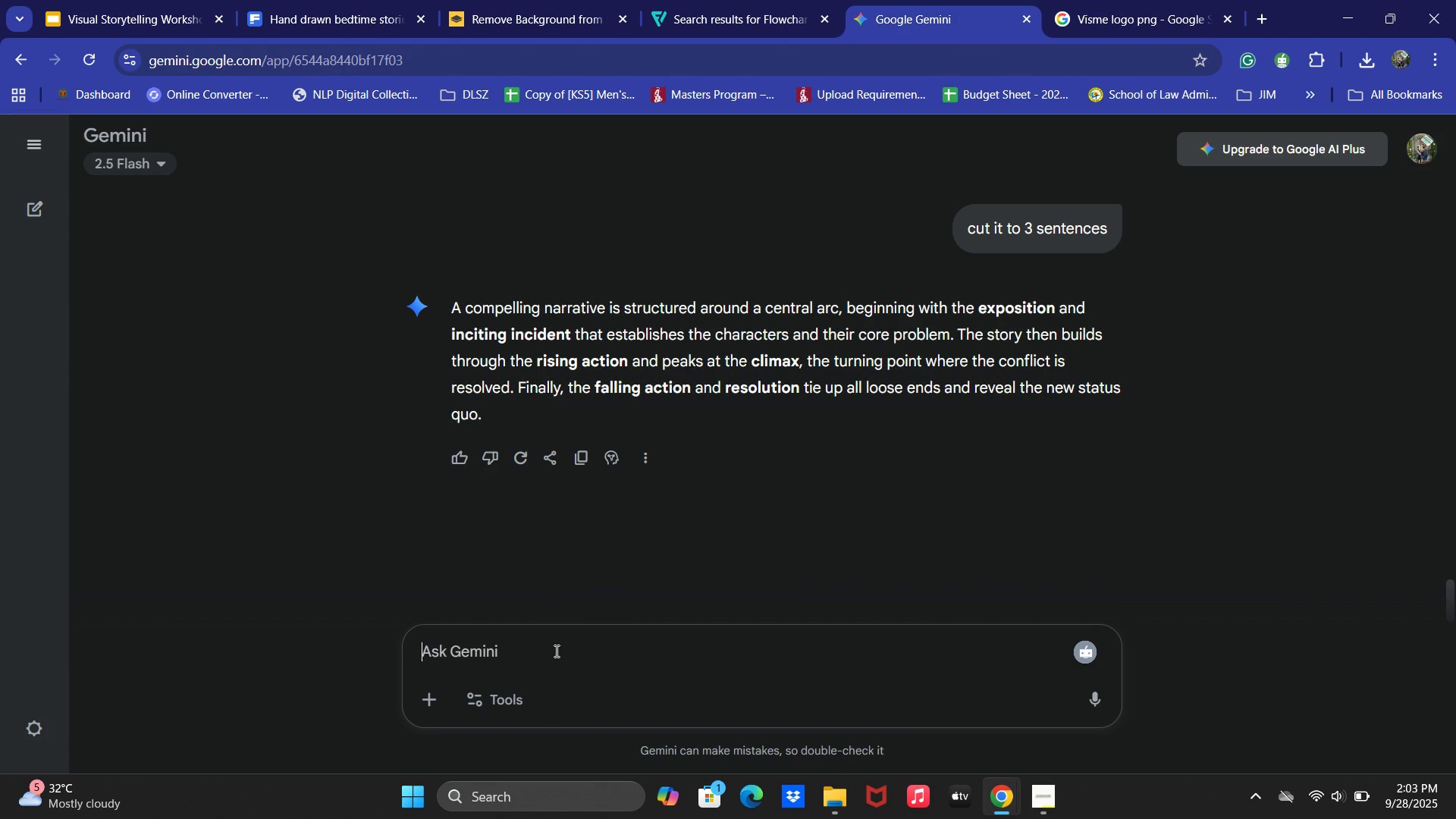 
key(Control+ControlLeft)
 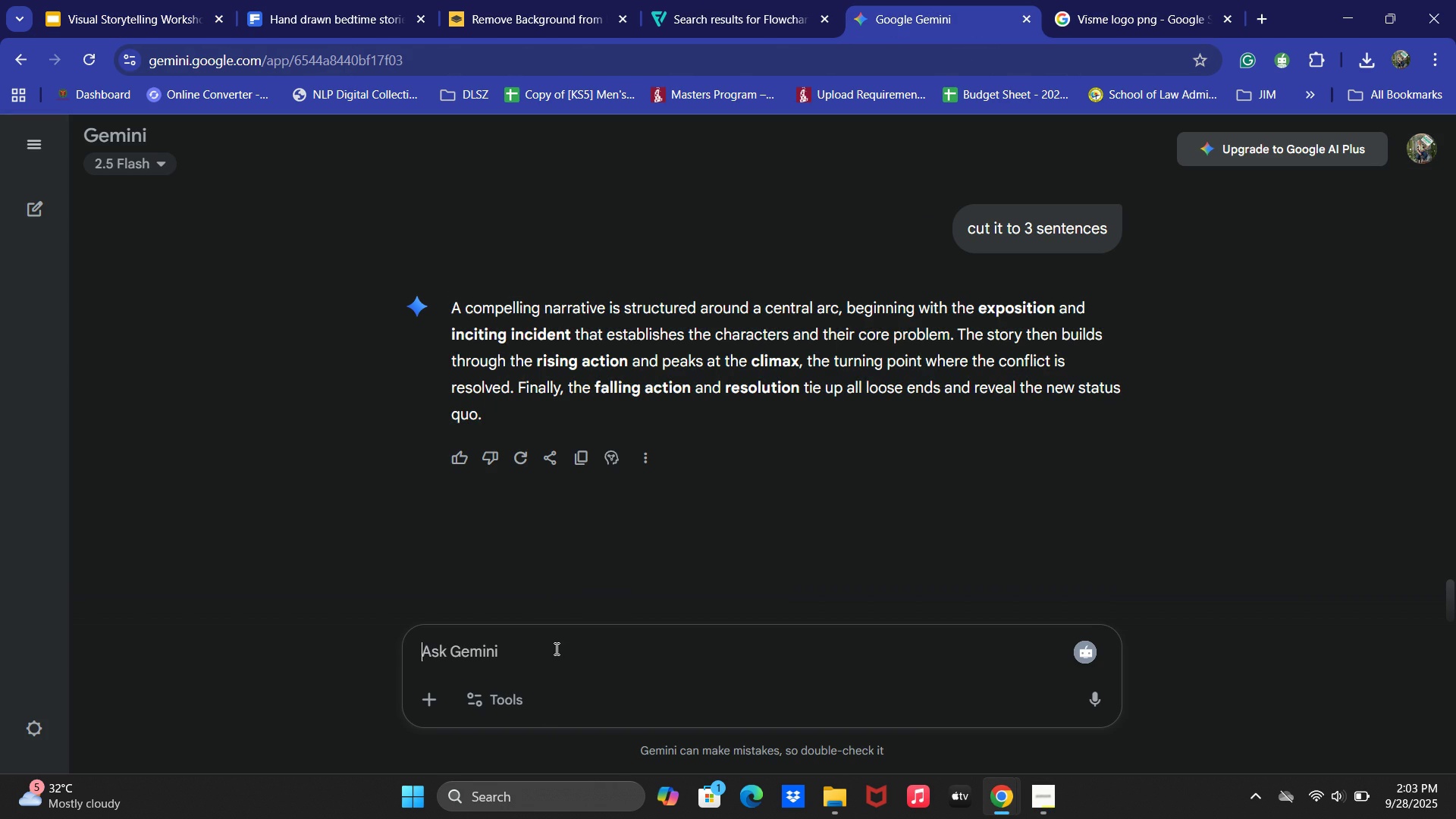 
key(Control+V)
 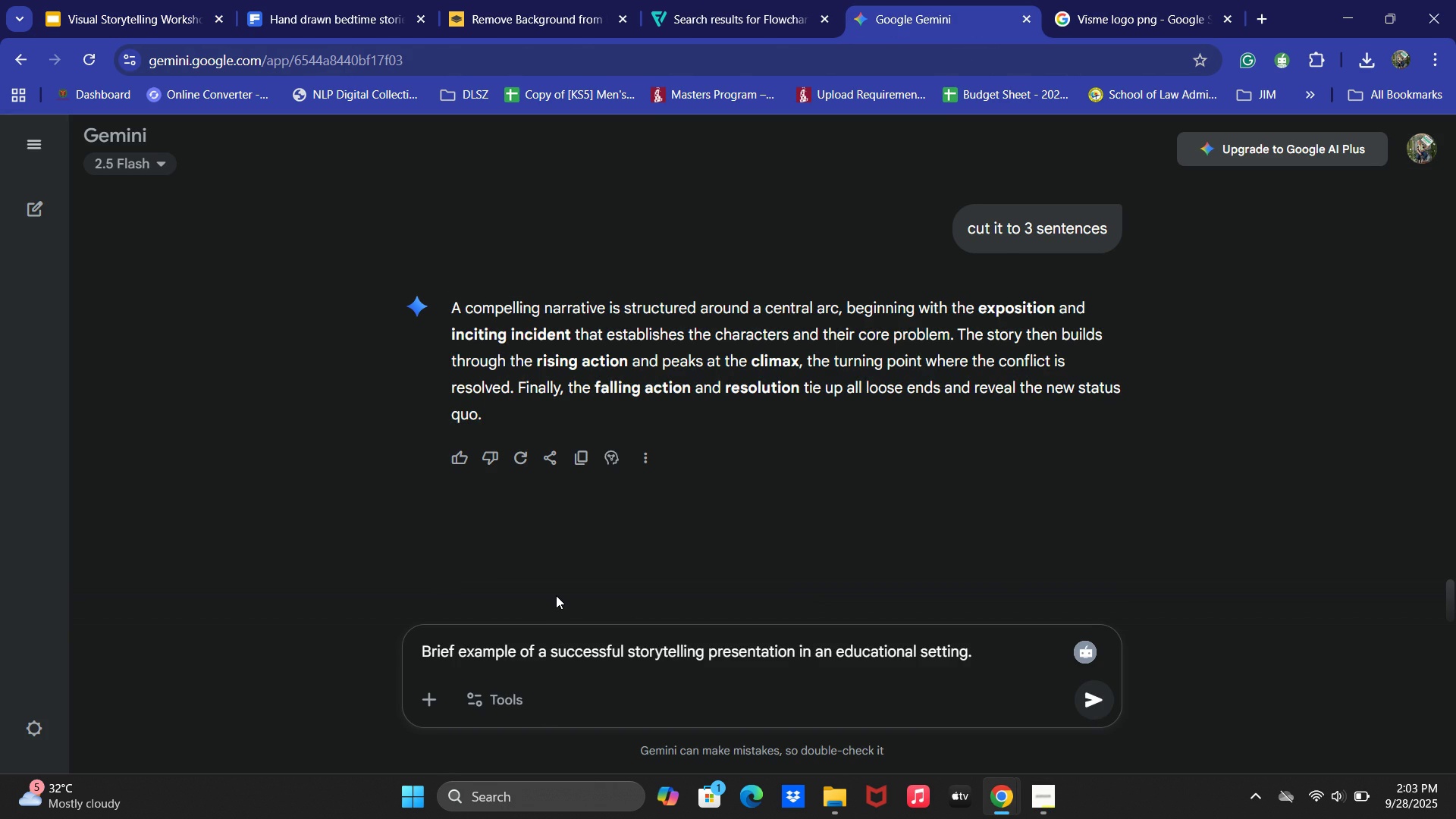 
key(NumpadEnter)
 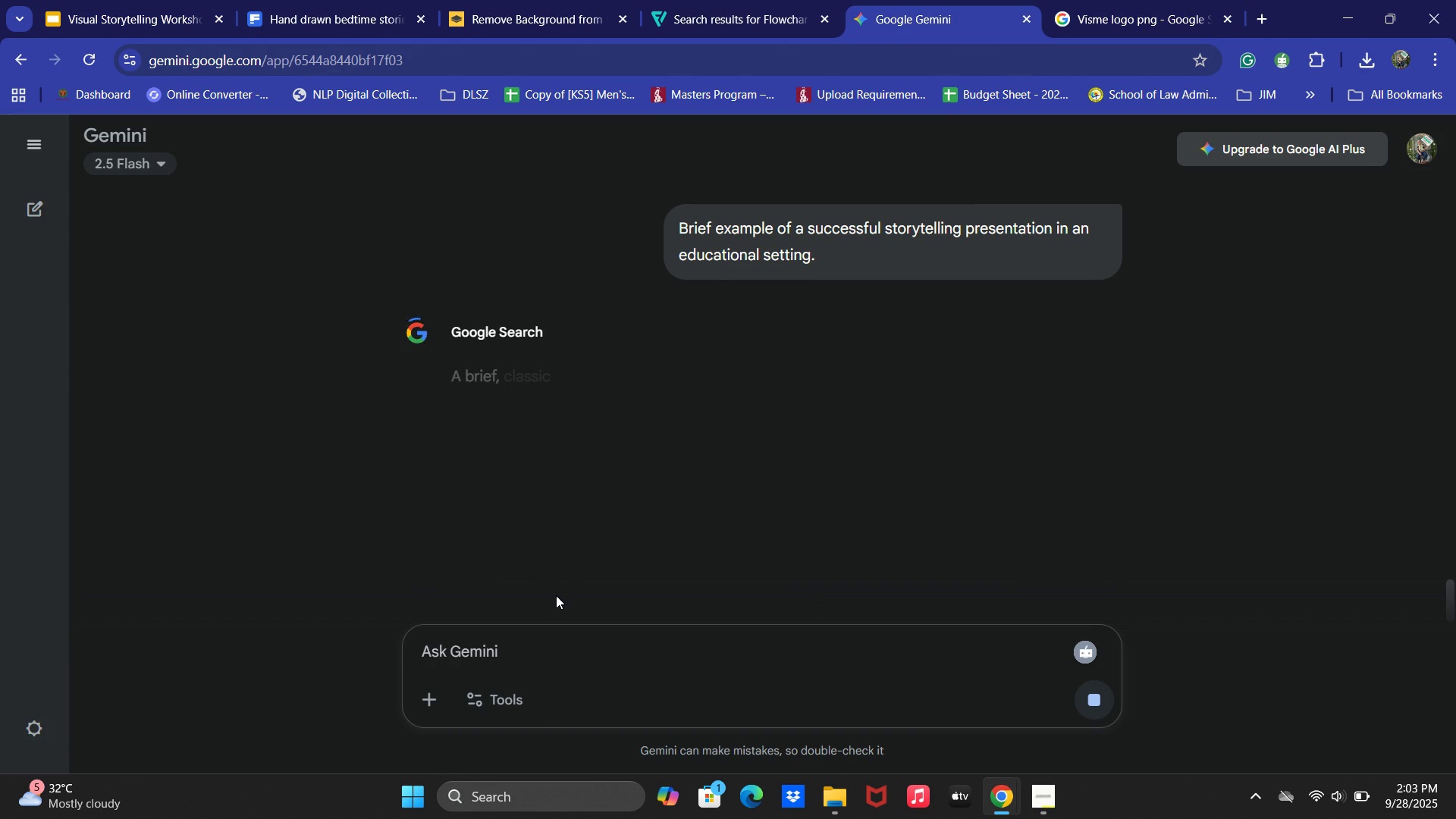 
wait(9.89)
 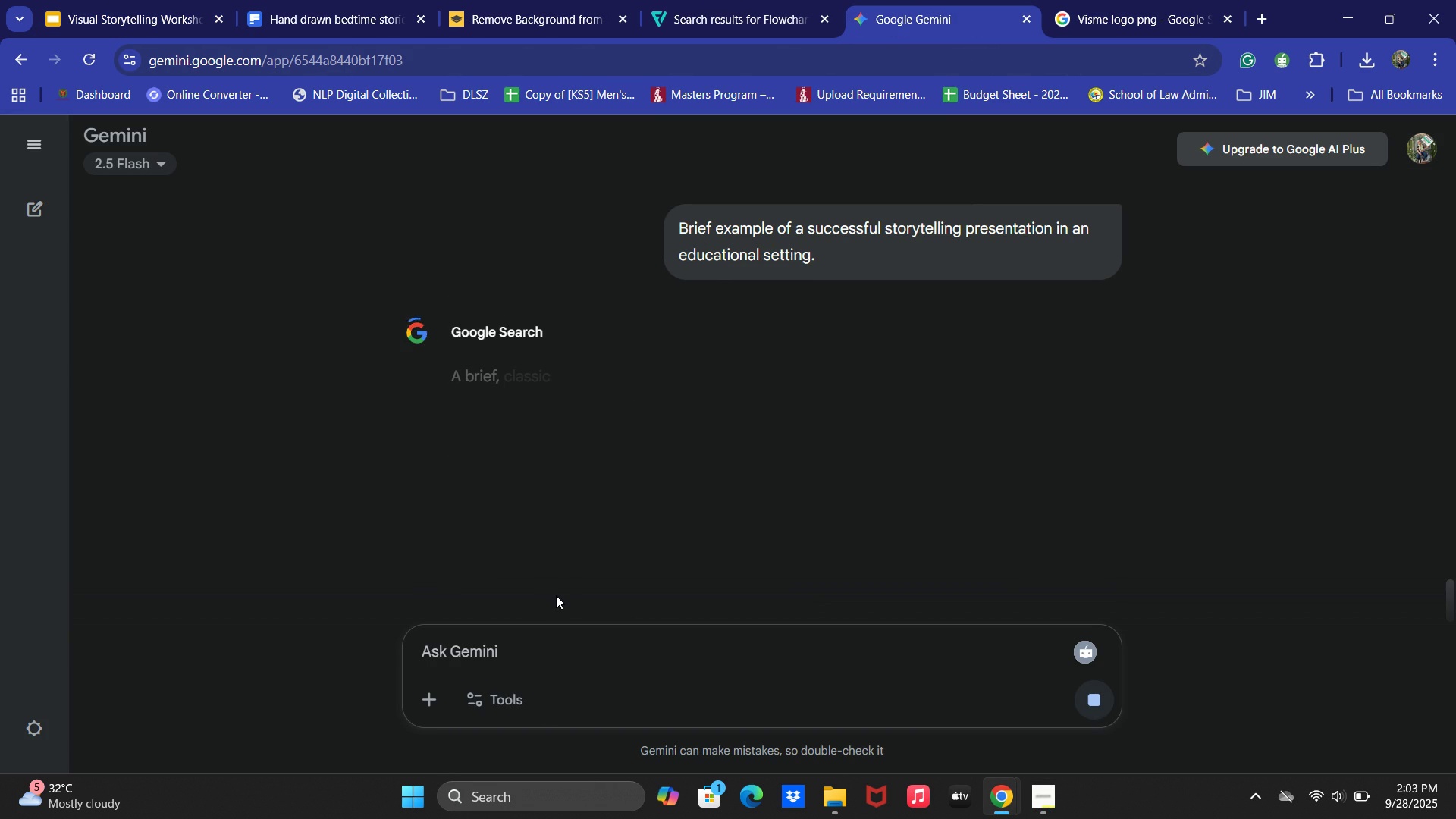 
scroll: coordinate [765, 392], scroll_direction: down, amount: 2.0
 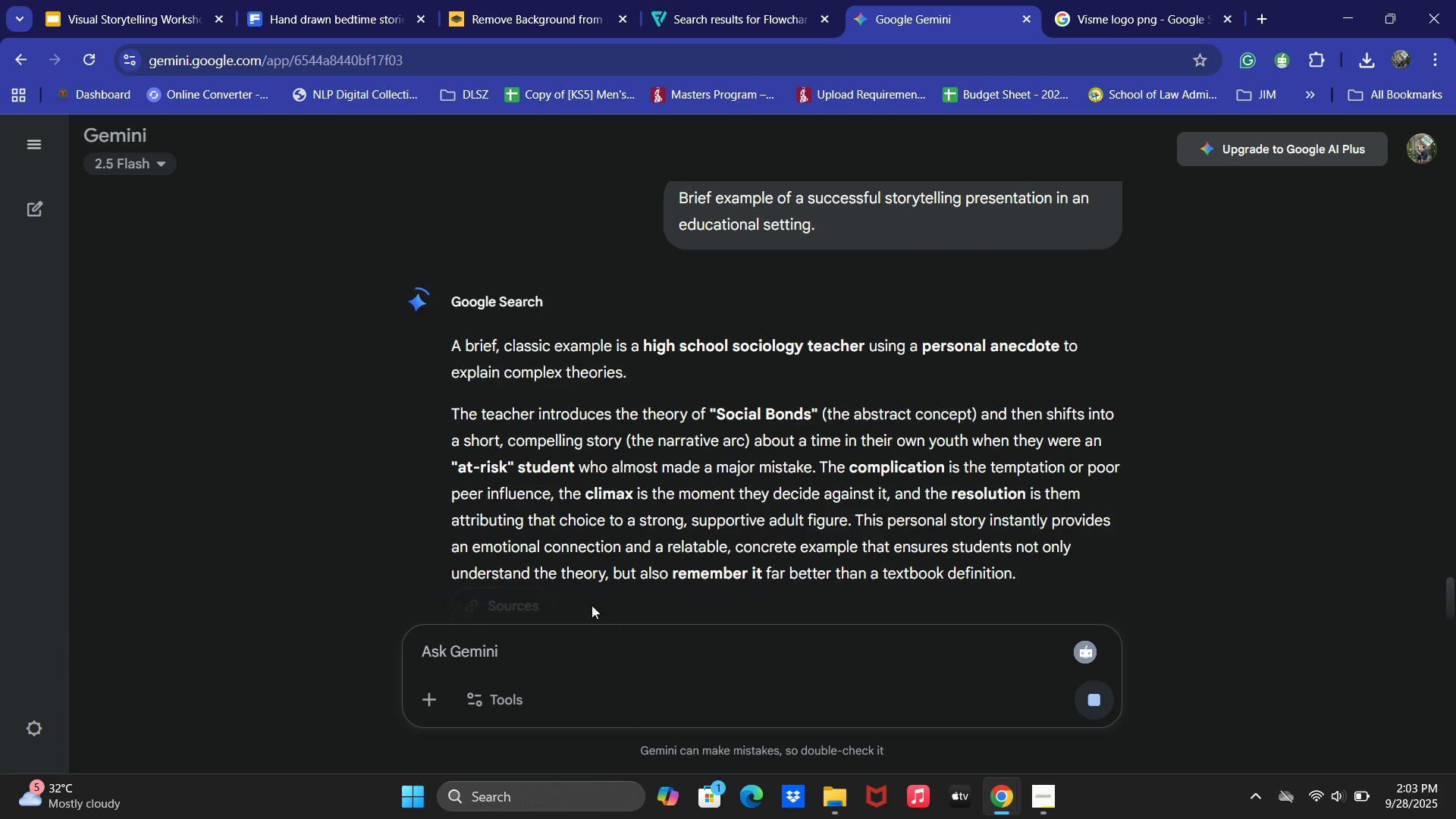 
double_click([596, 635])
 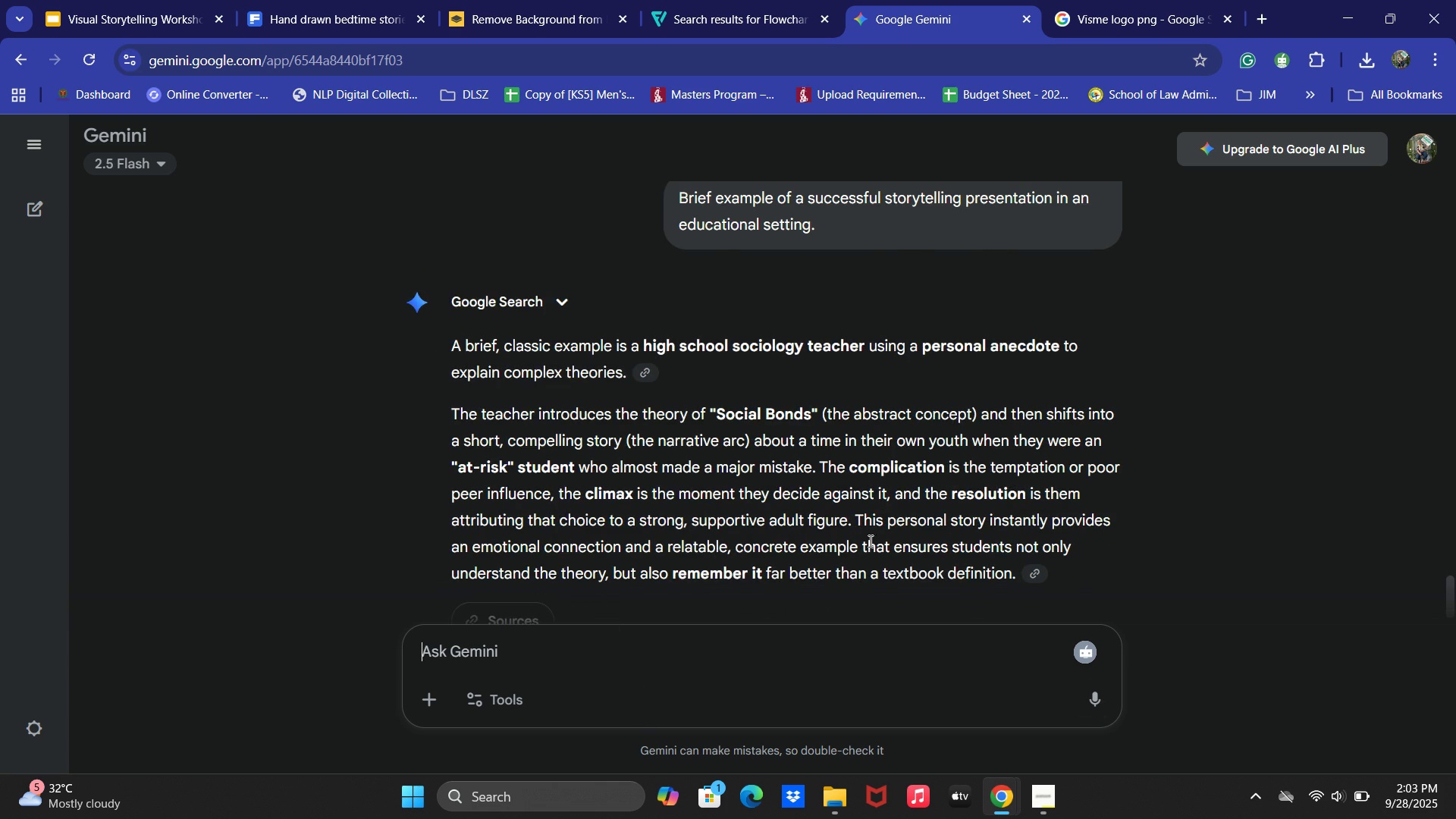 
scroll: coordinate [883, 533], scroll_direction: down, amount: 1.0
 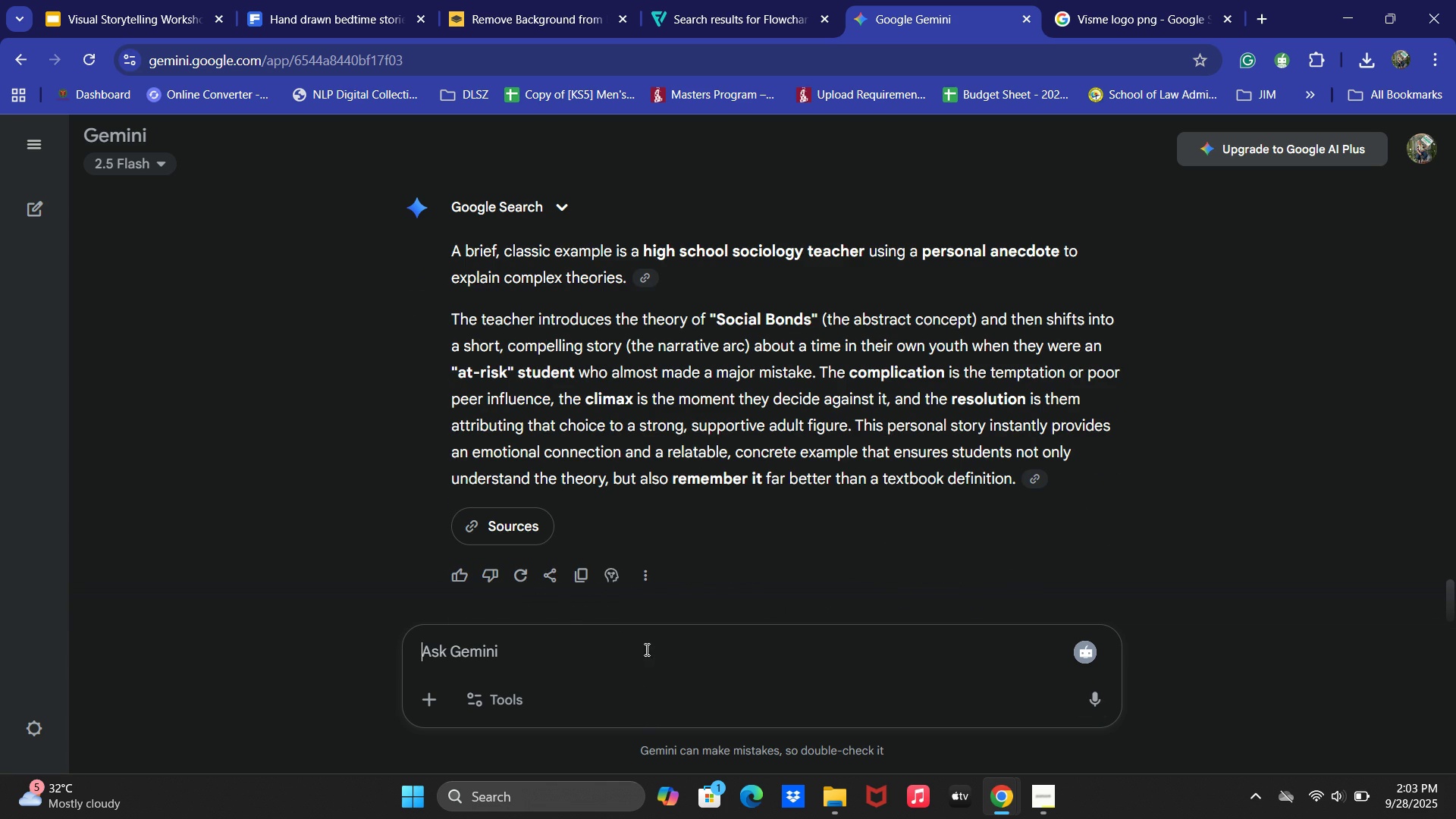 
type(Cut it to 3sentences)
 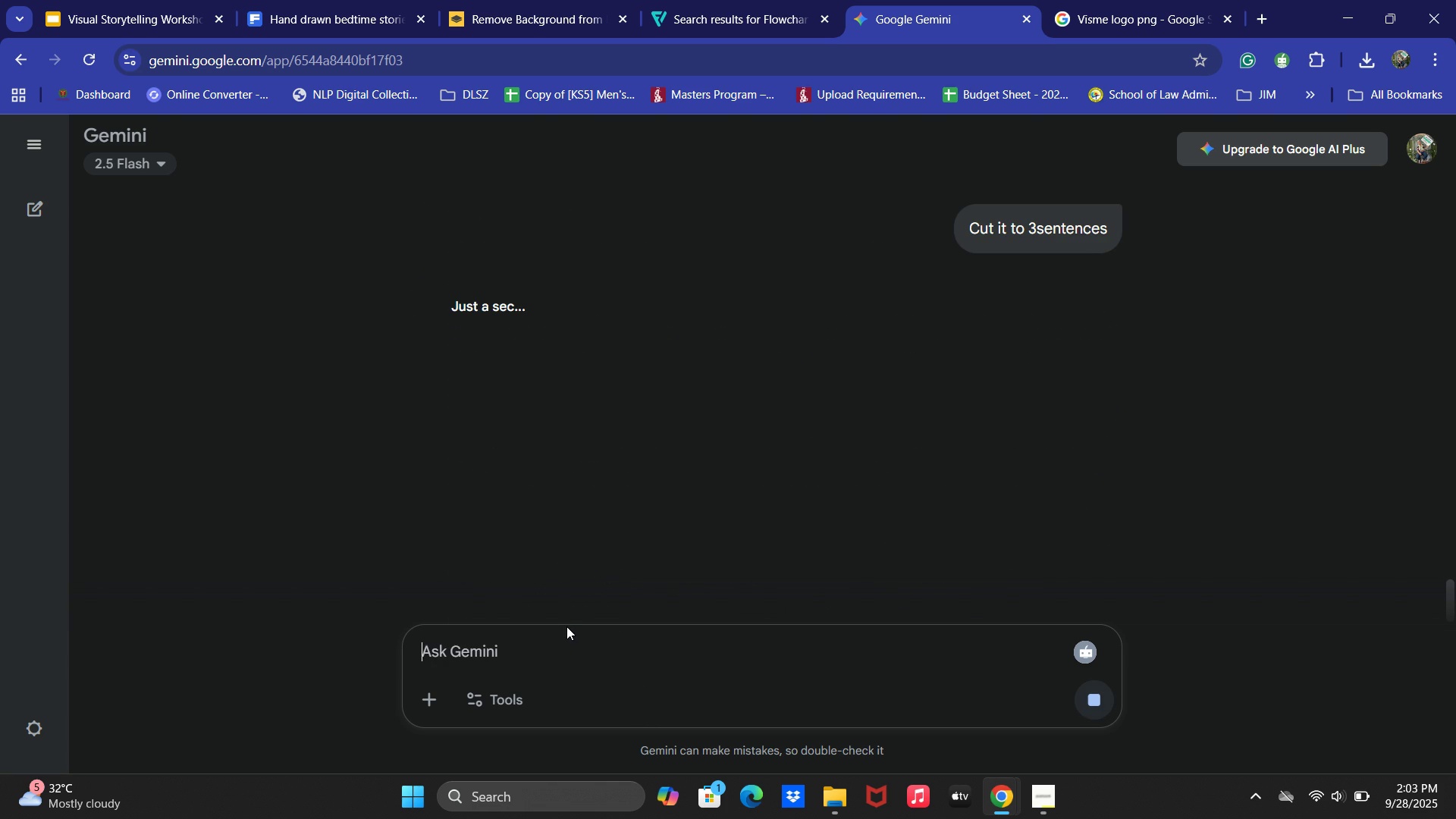 
key(Enter)
 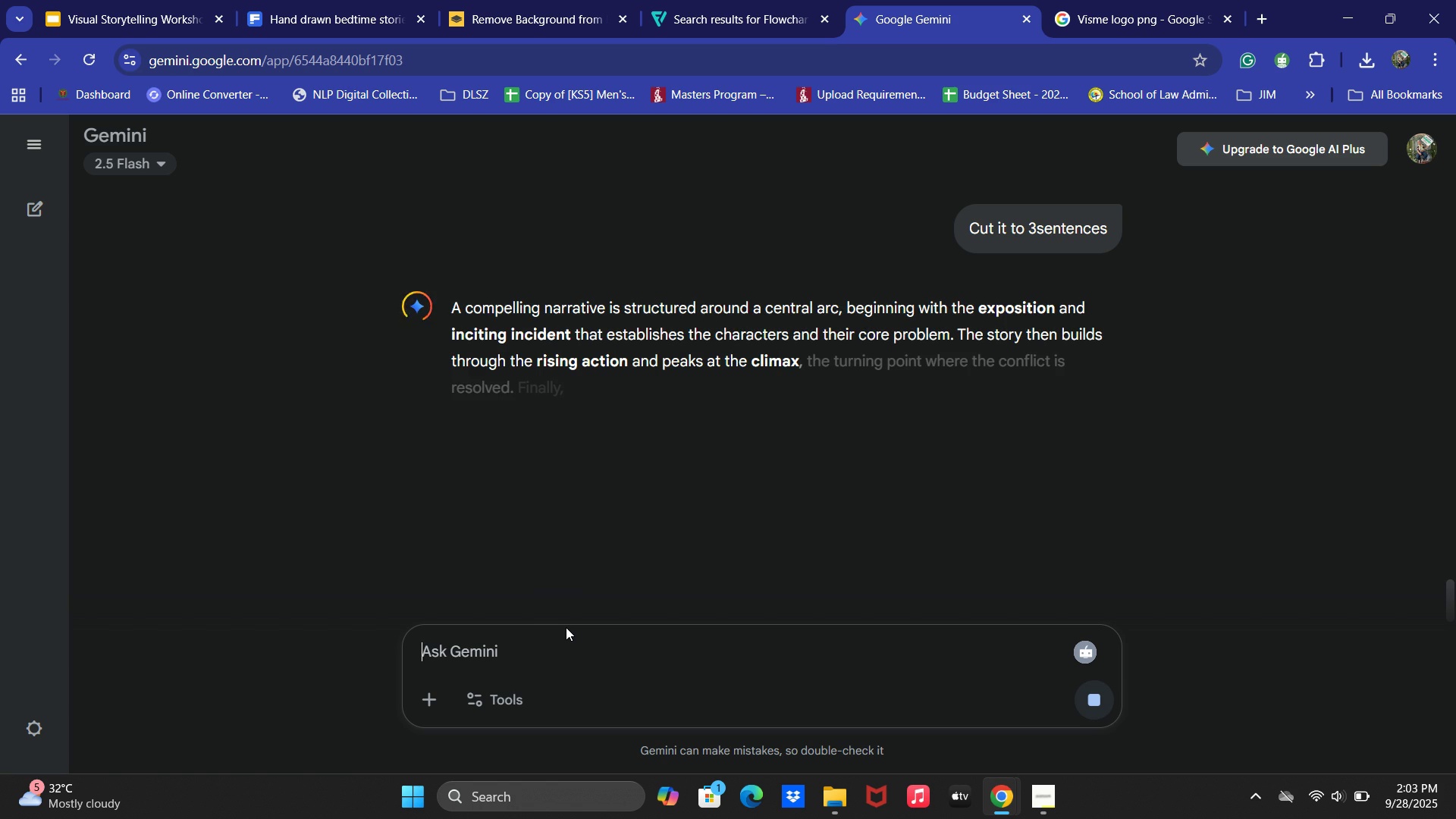 
wait(6.14)
 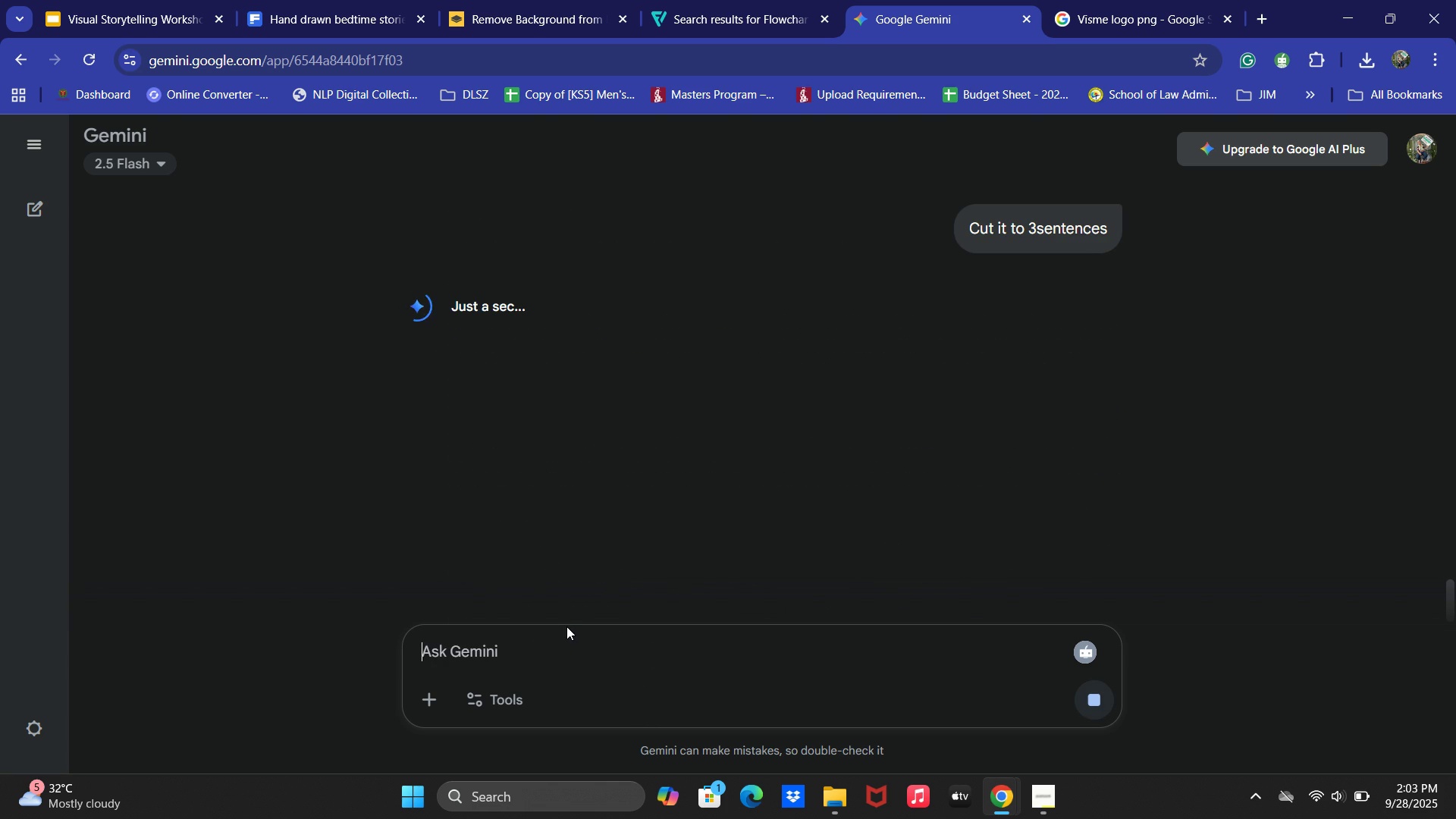 
scroll: coordinate [712, 506], scroll_direction: up, amount: 1.0
 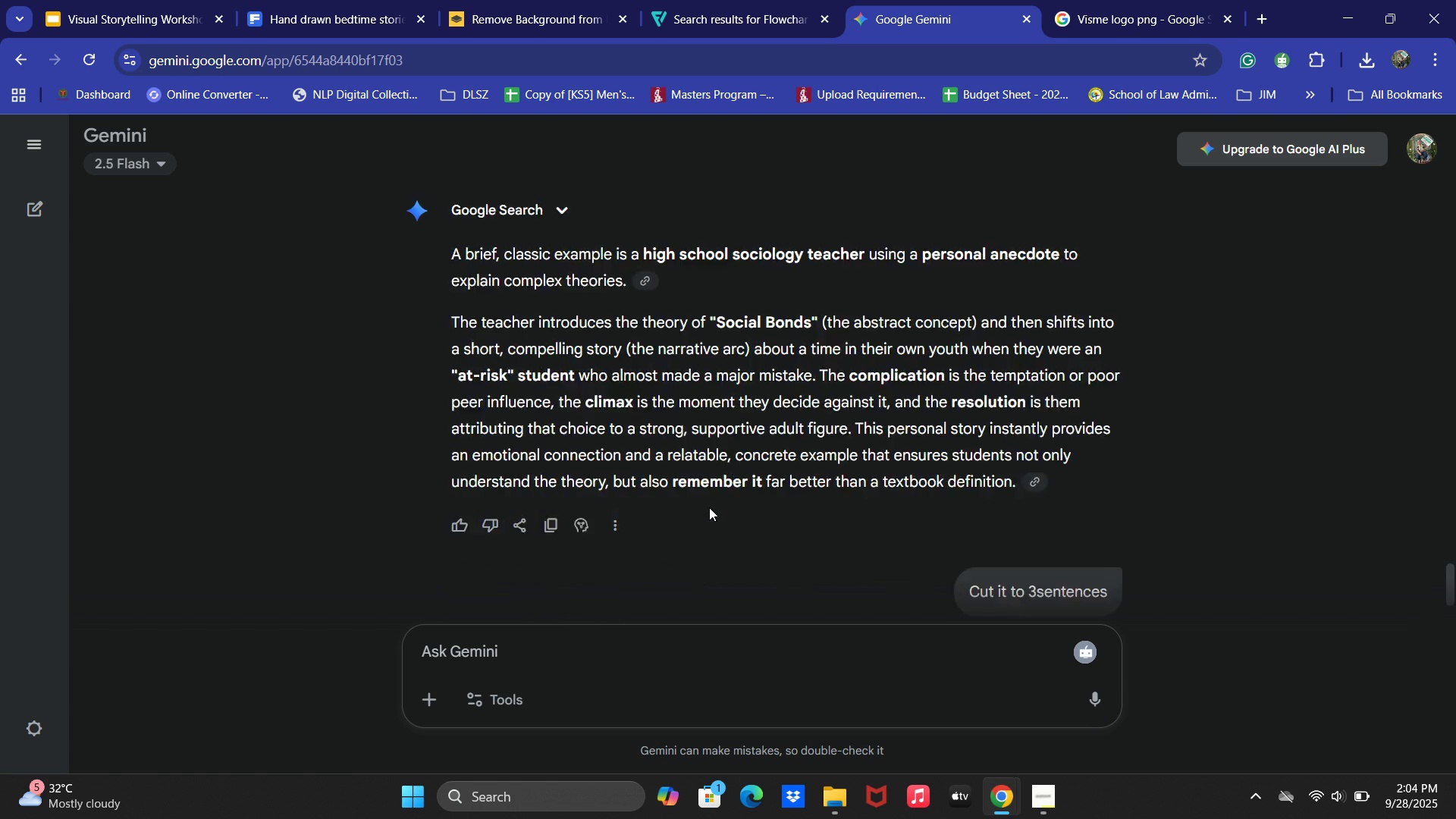 
scroll: coordinate [709, 507], scroll_direction: down, amount: 3.0
 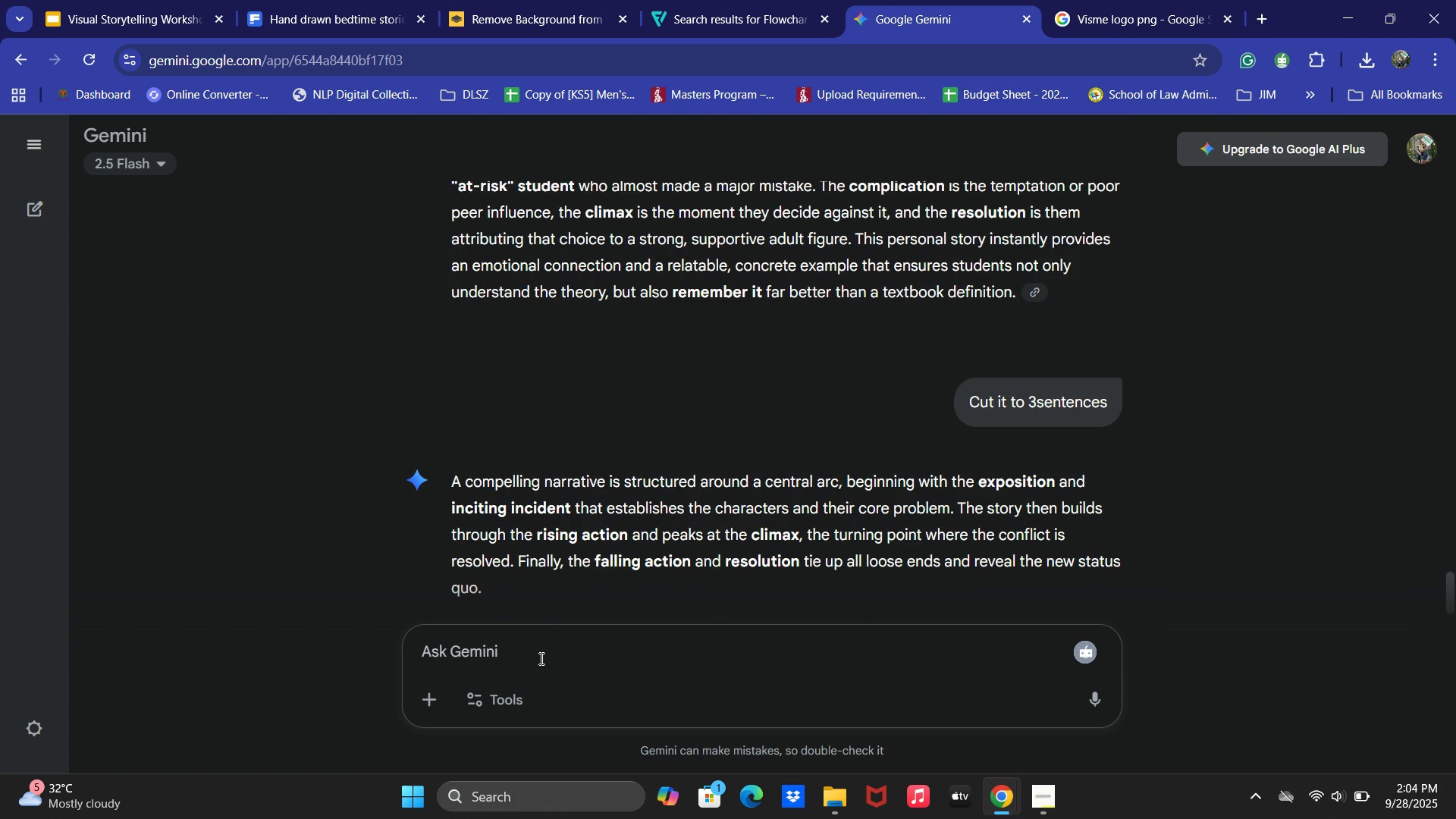 
left_click([538, 659])
 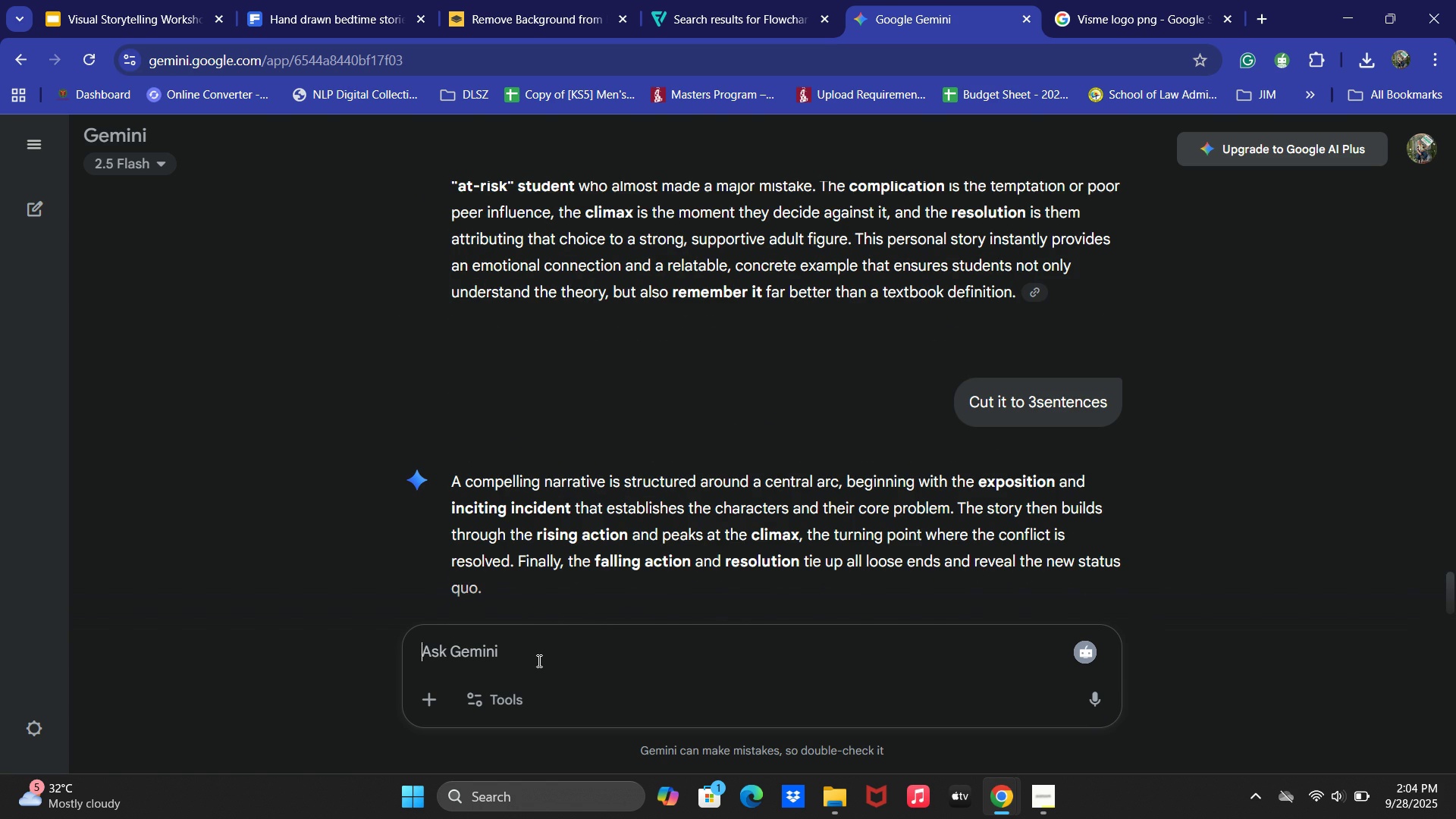 
type(No I mean, your examo)
key(Backspace)
type(ple above. Cut the )